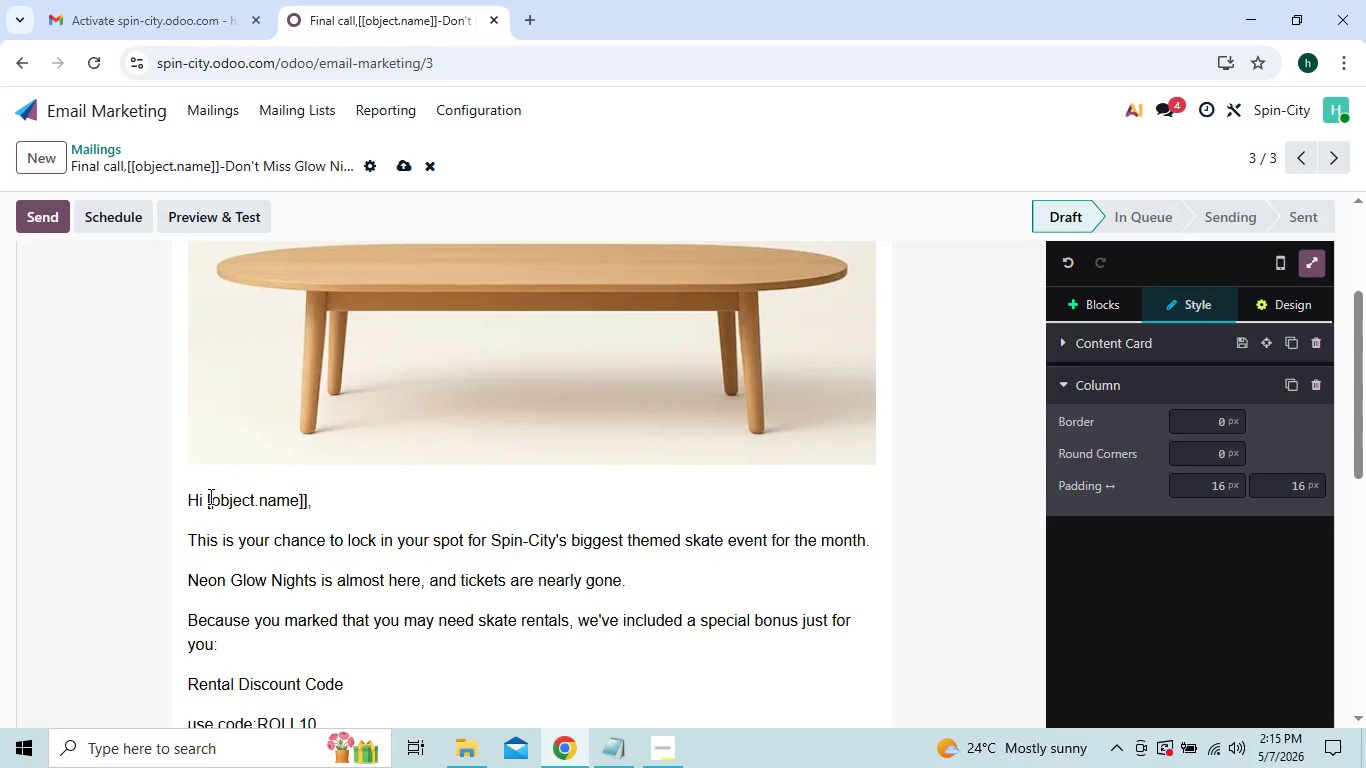 
key(BracketLeft)
 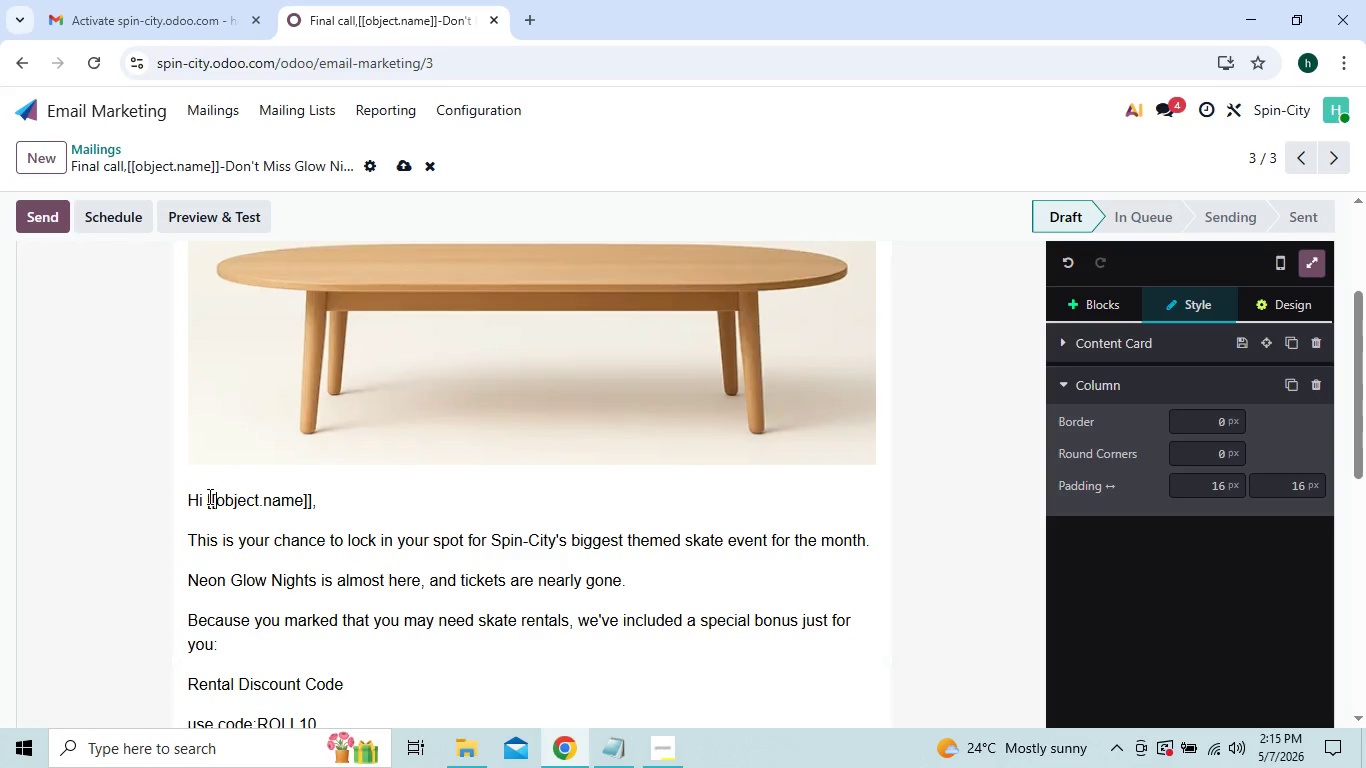 
left_click([207, 496])
 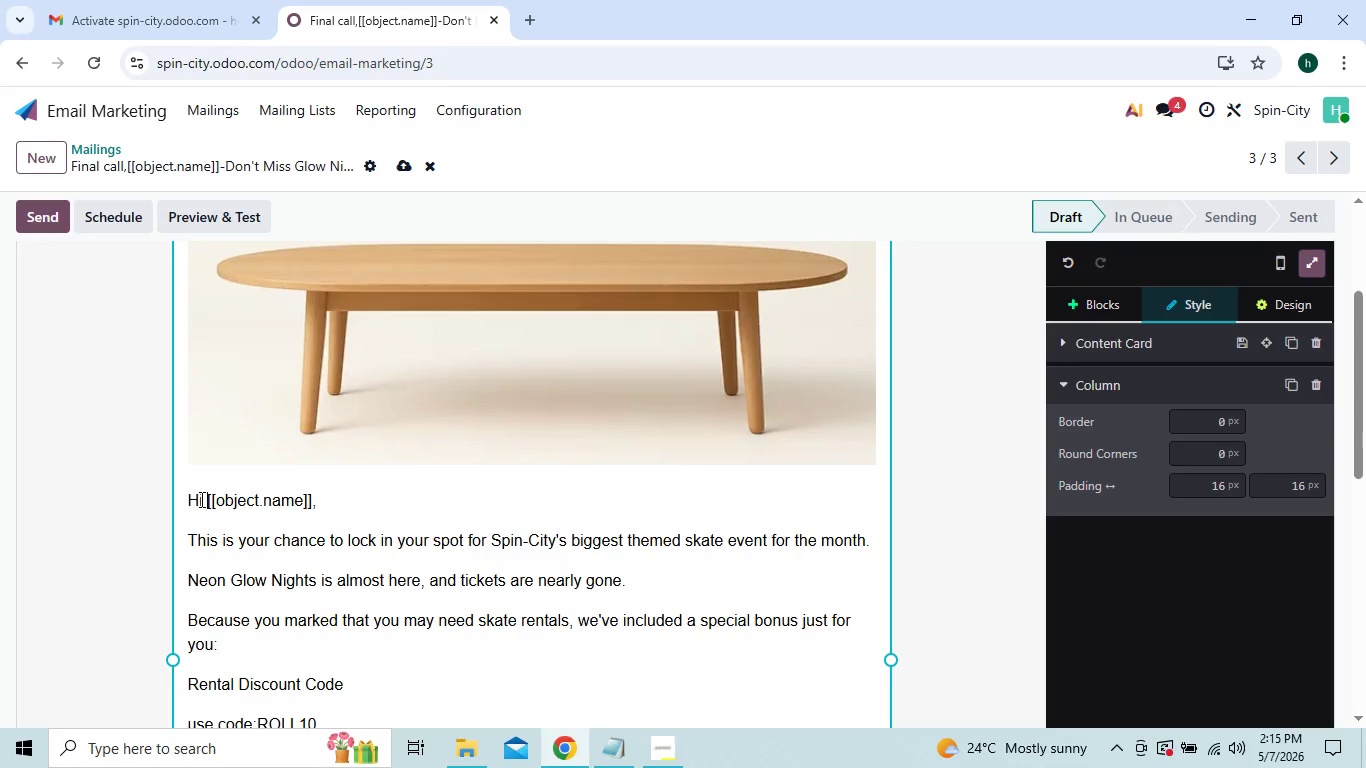 
left_click([200, 499])
 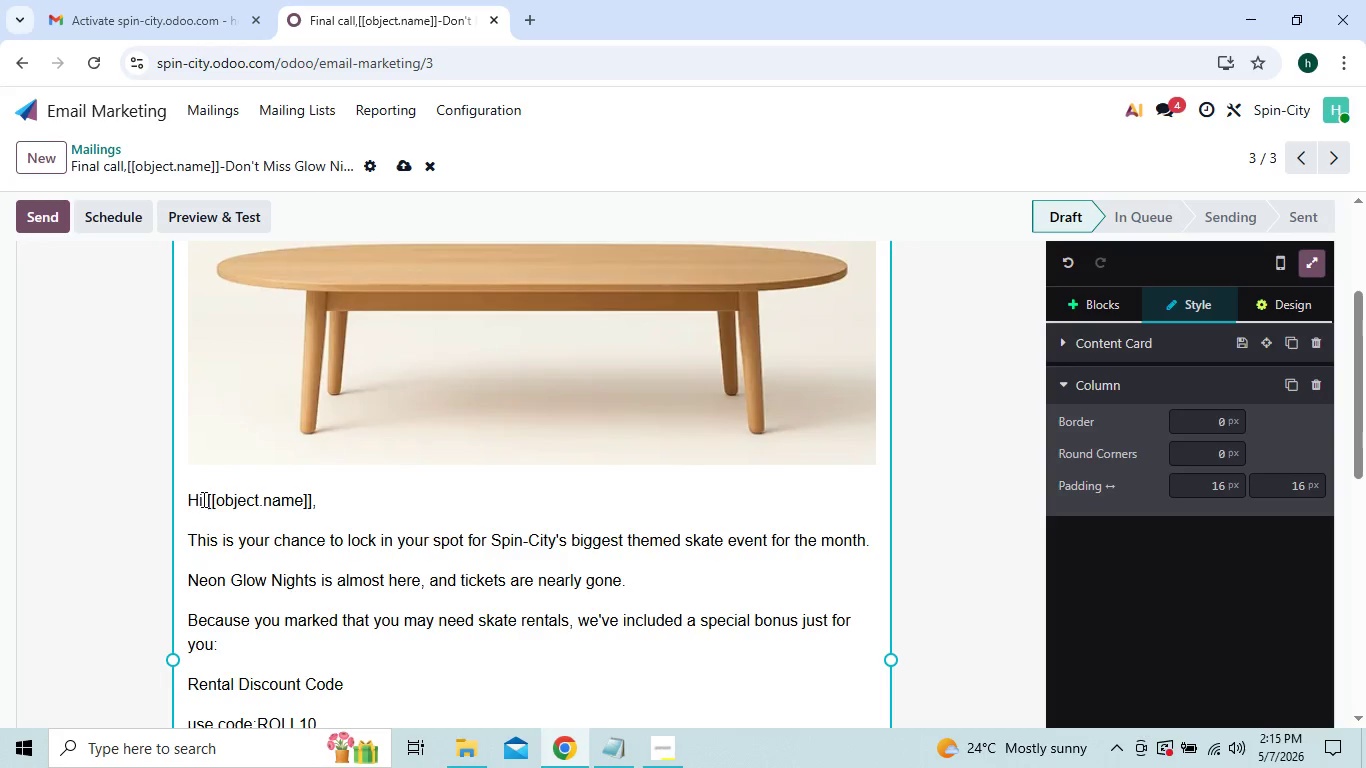 
double_click([202, 499])
 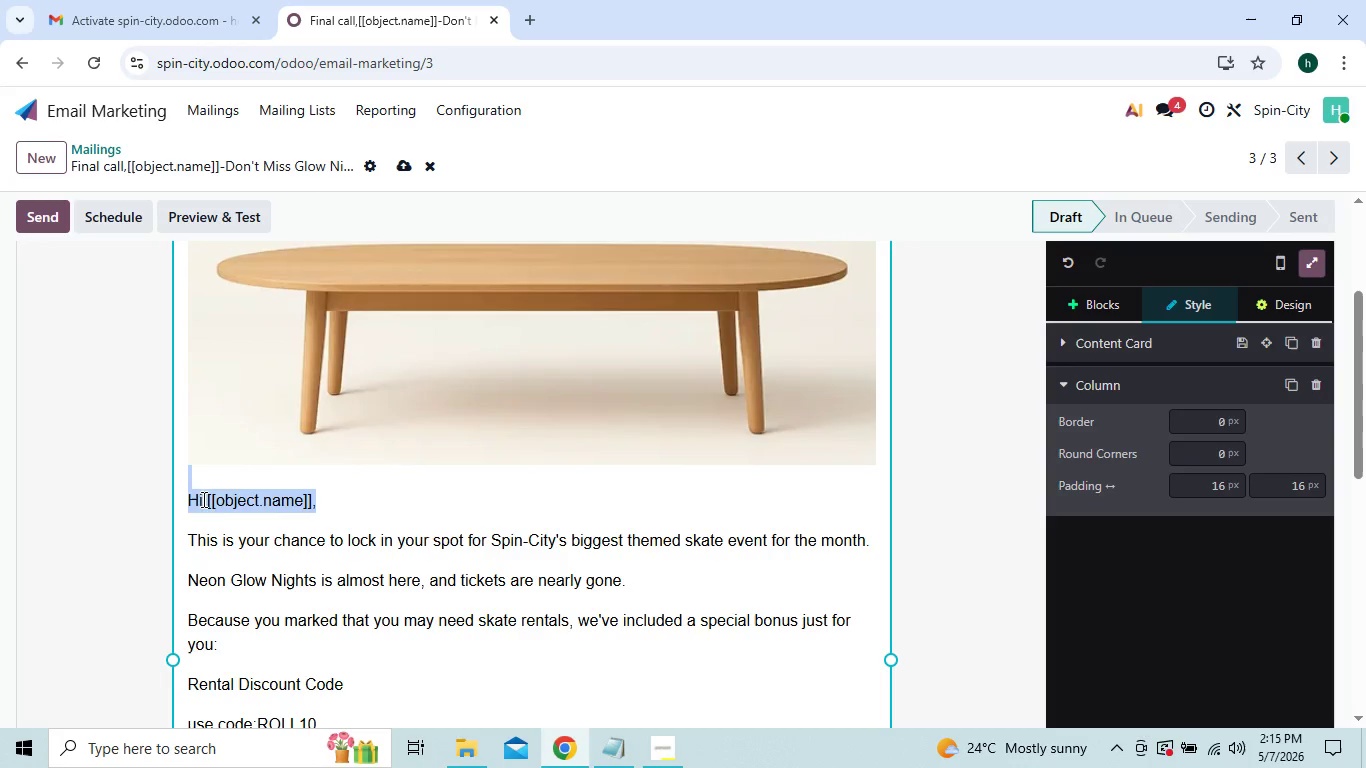 
triple_click([202, 499])
 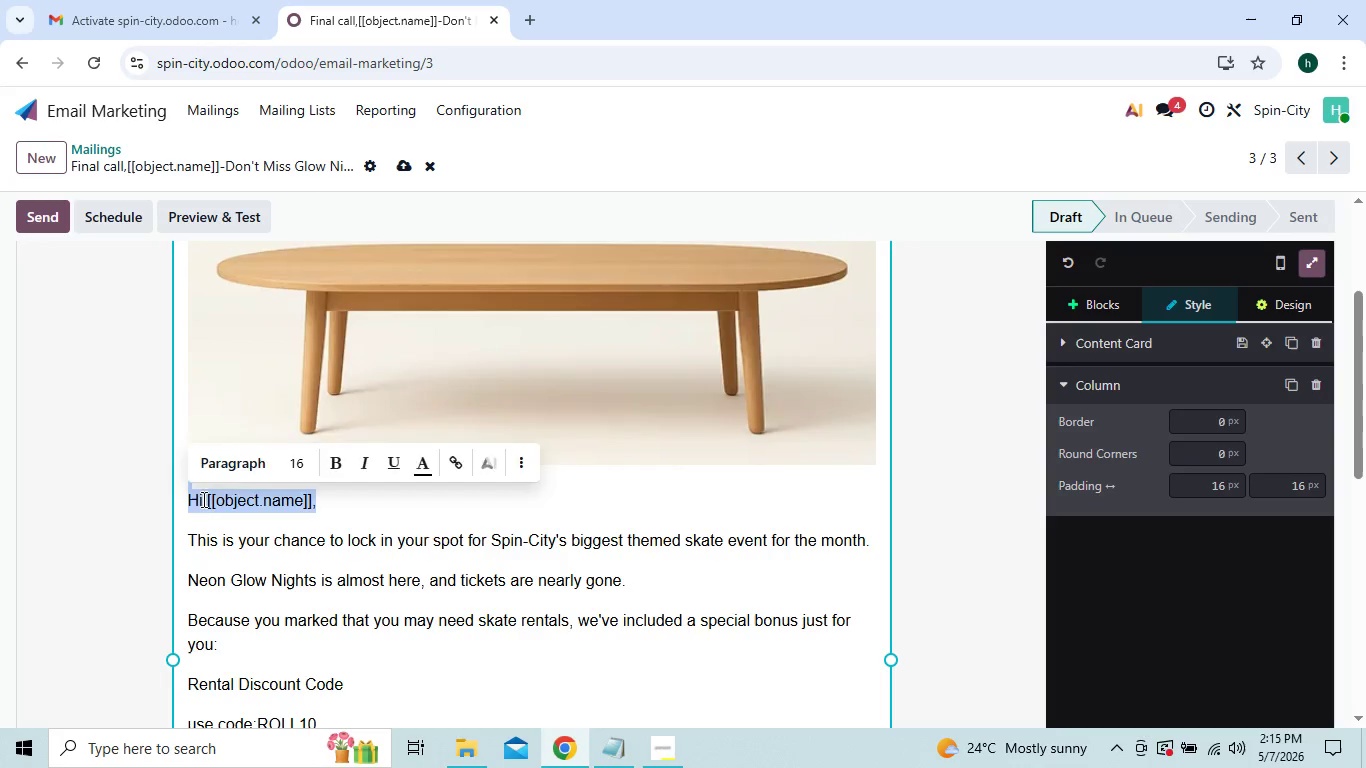 
left_click([202, 499])
 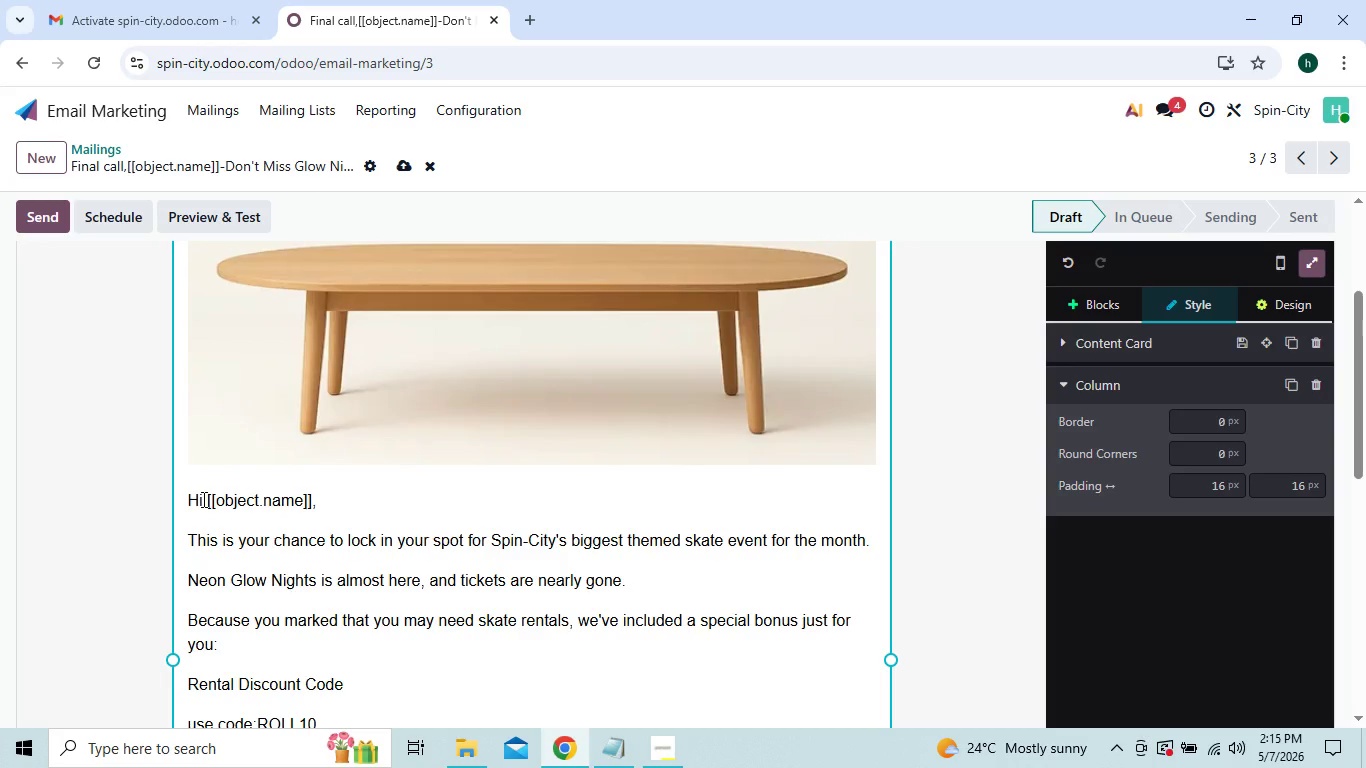 
key(Backspace)
 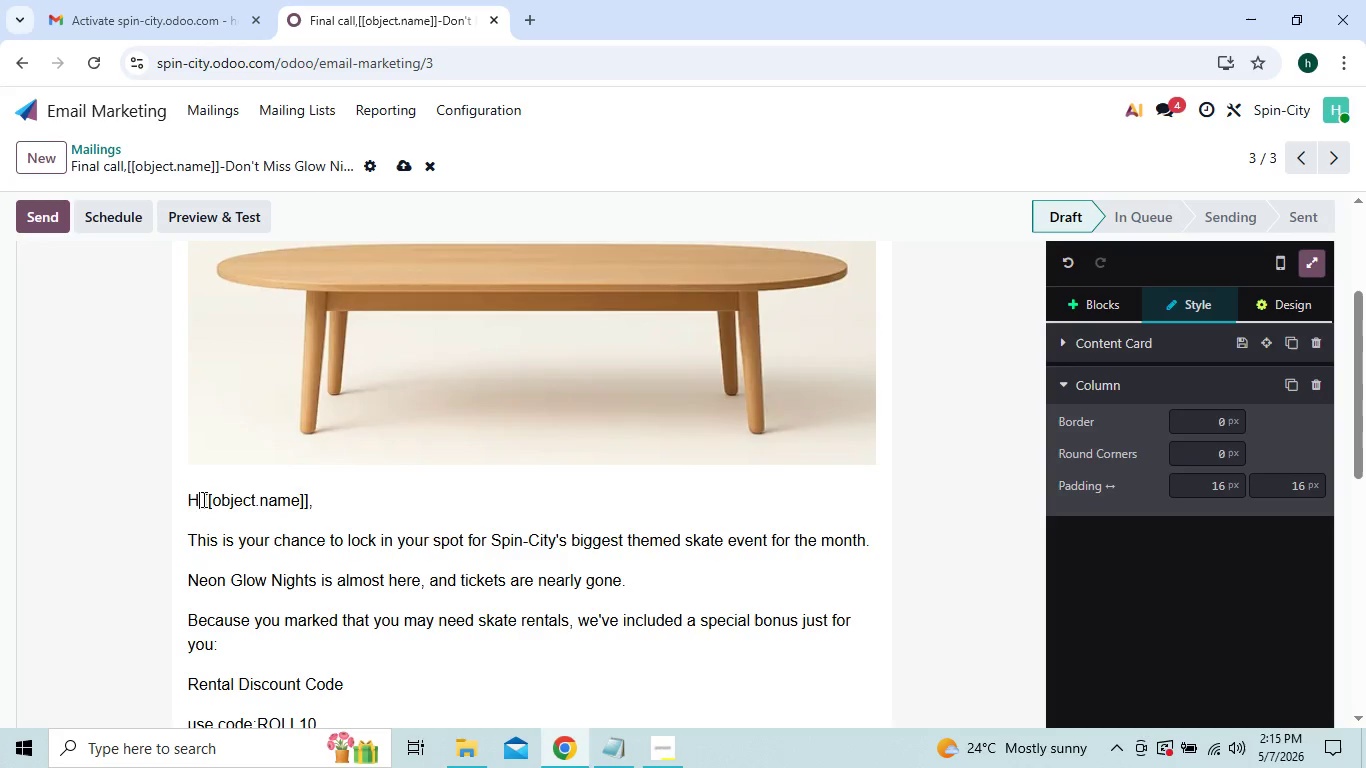 
key(Backspace)
 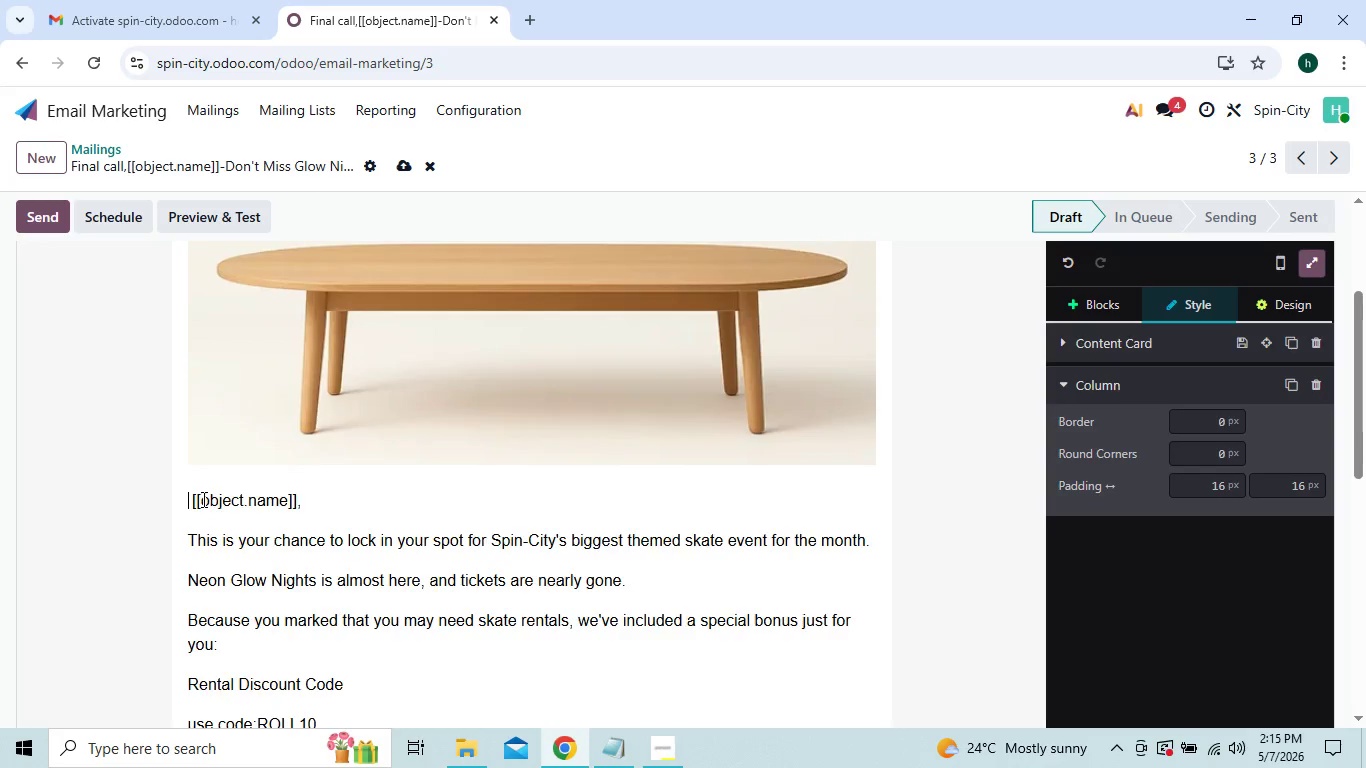 
key(Backspace)
 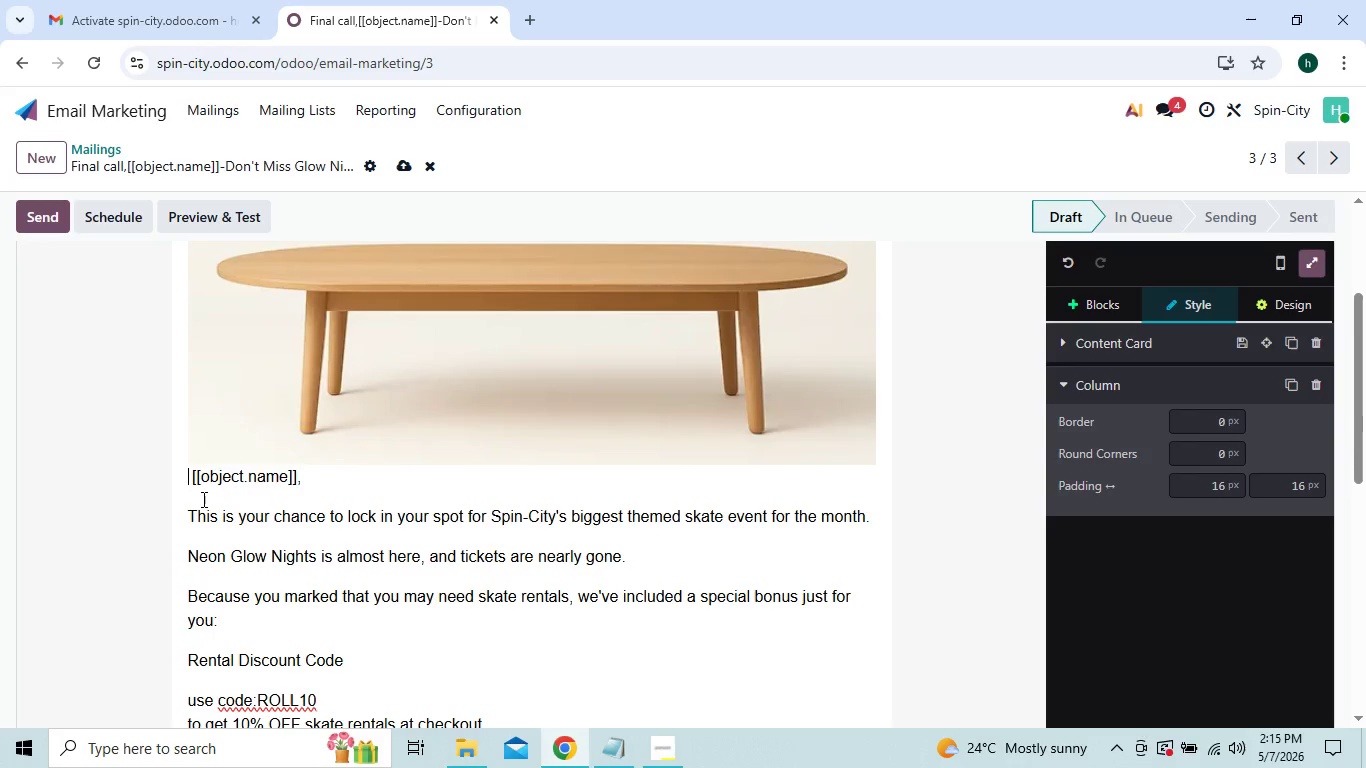 
key(Shift+Enter)
 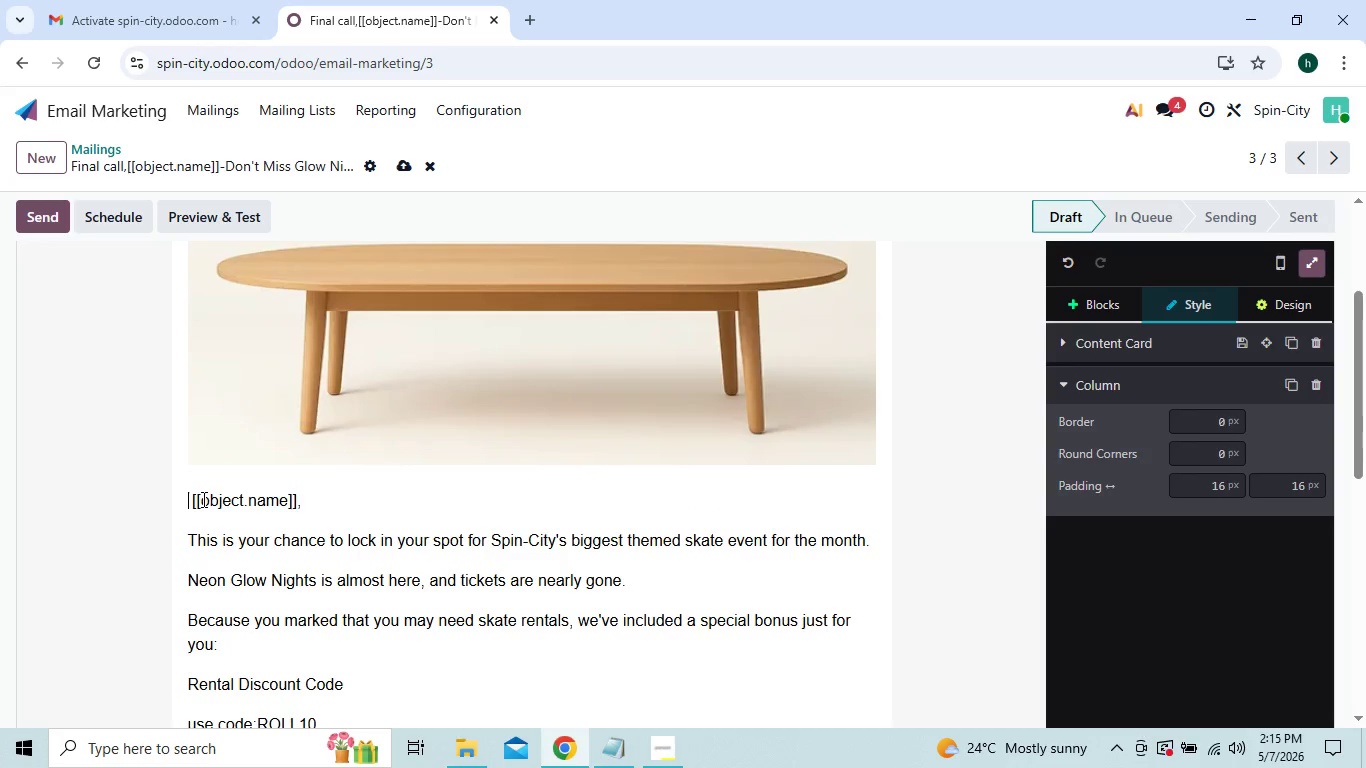 
type(Dear)
 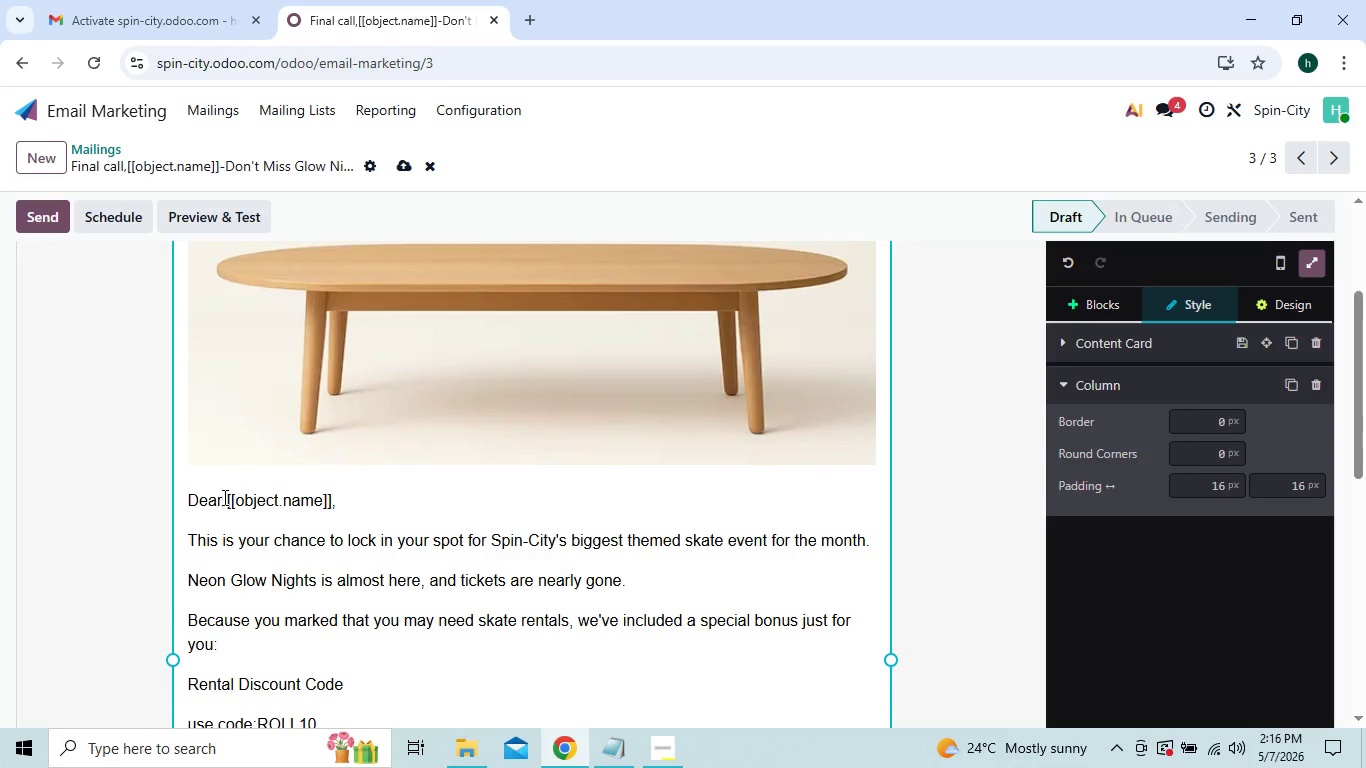 
left_click([224, 497])
 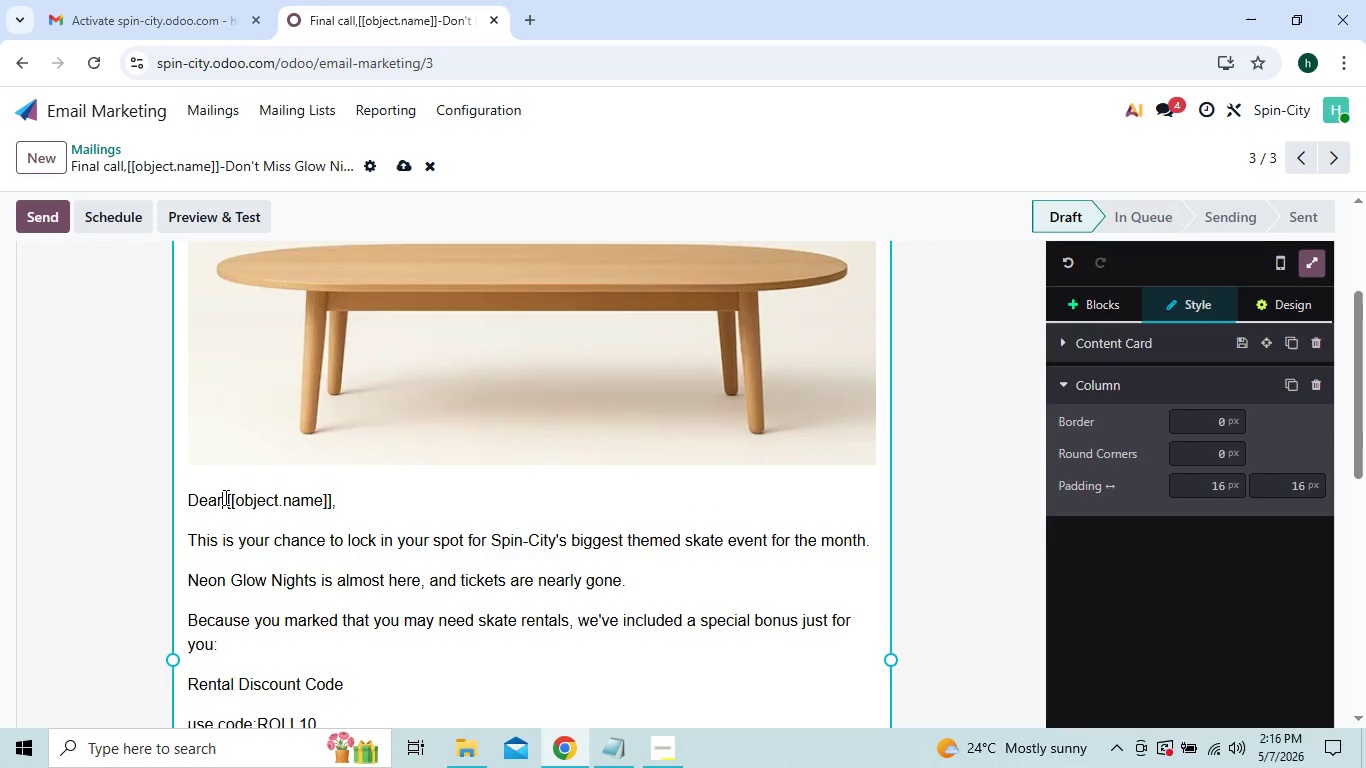 
key(Backquote)
 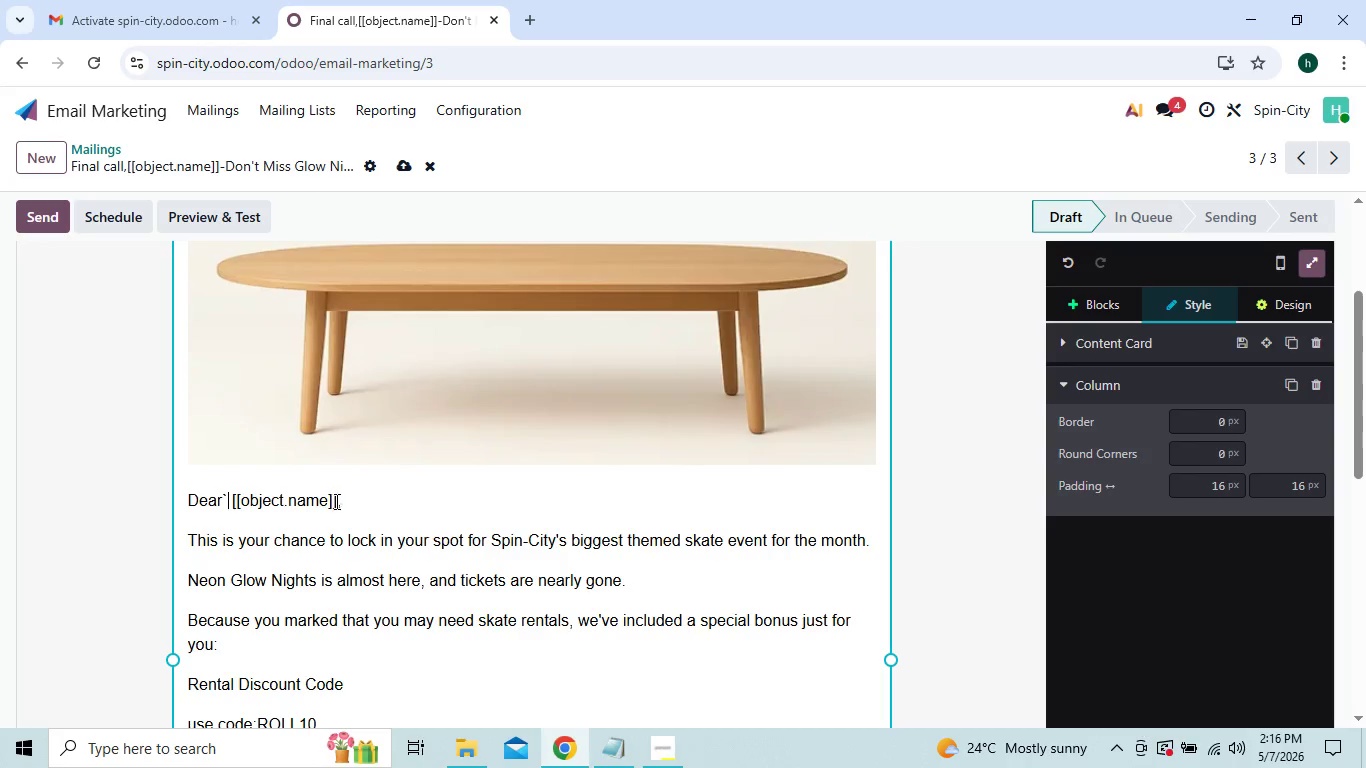 
left_click([336, 499])
 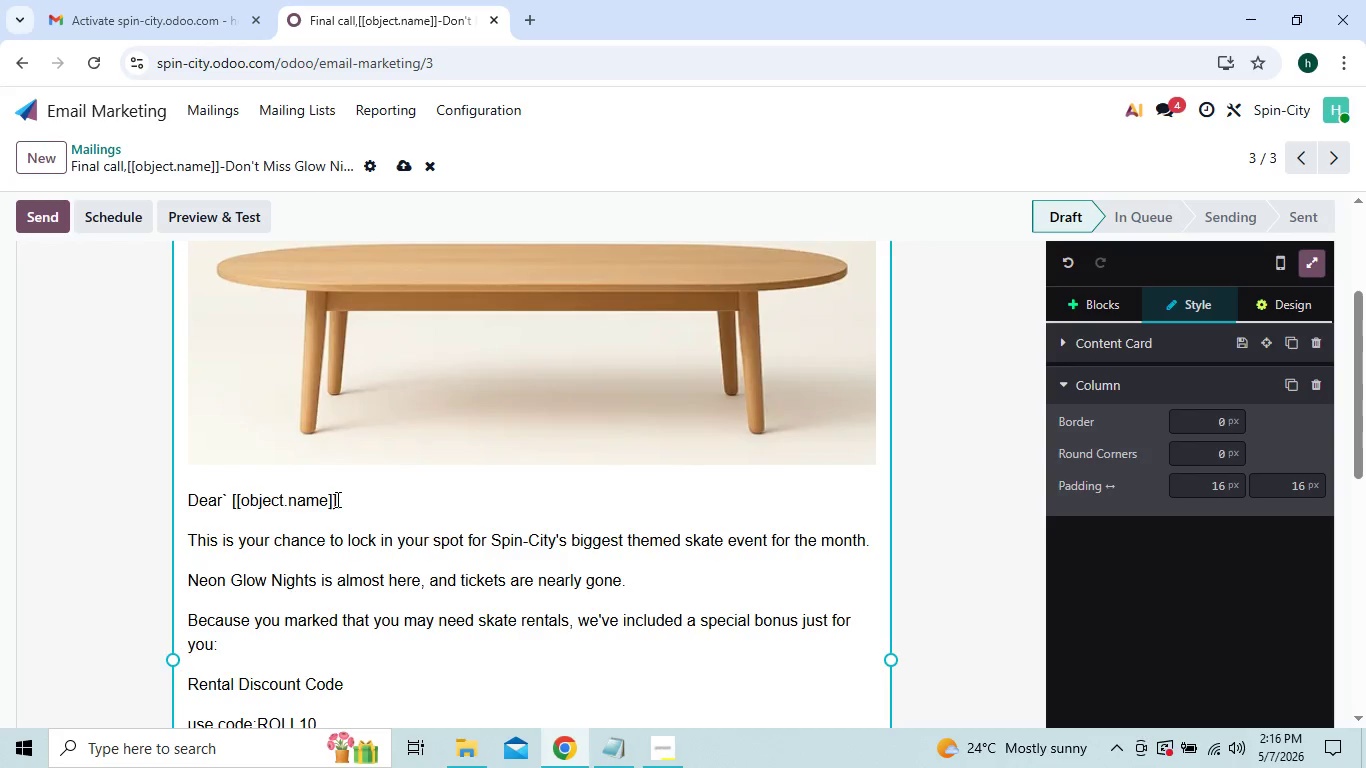 
key(Backquote)
 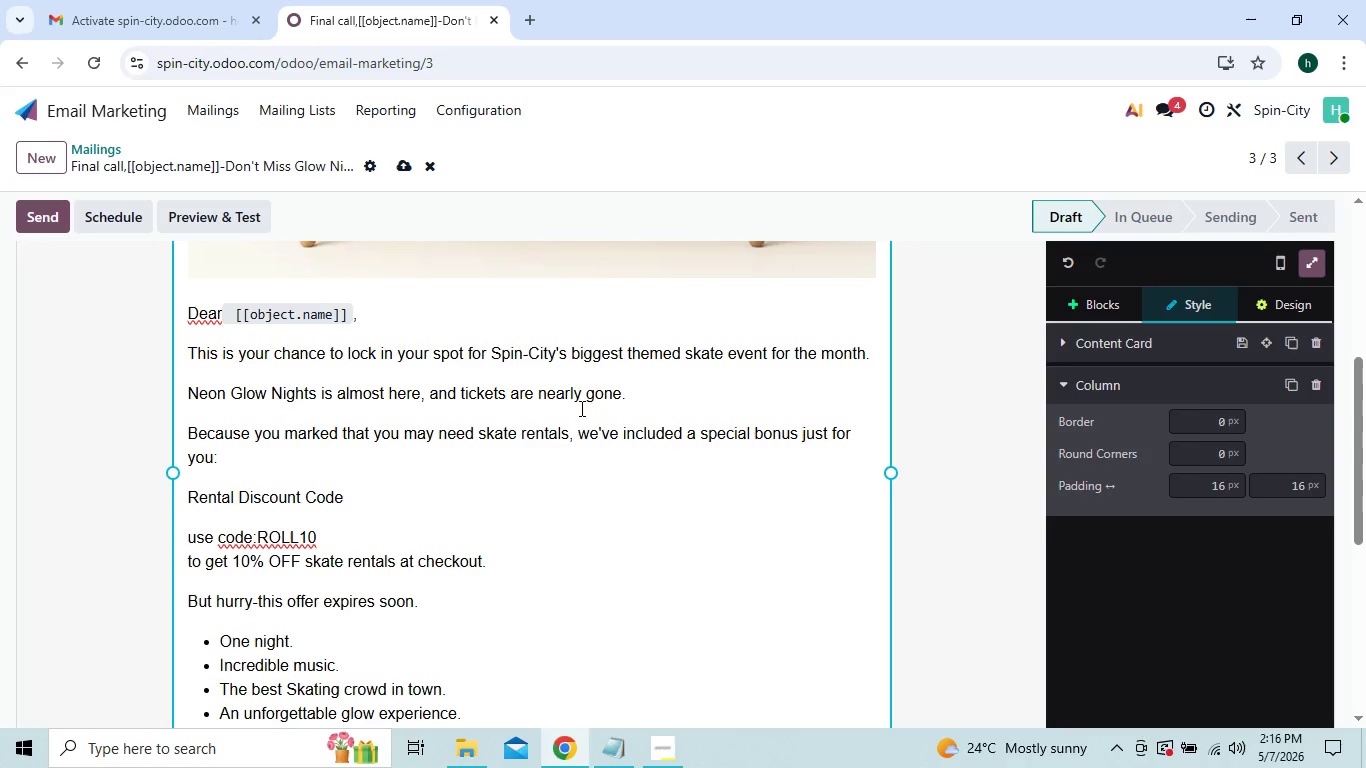 
wait(26.09)
 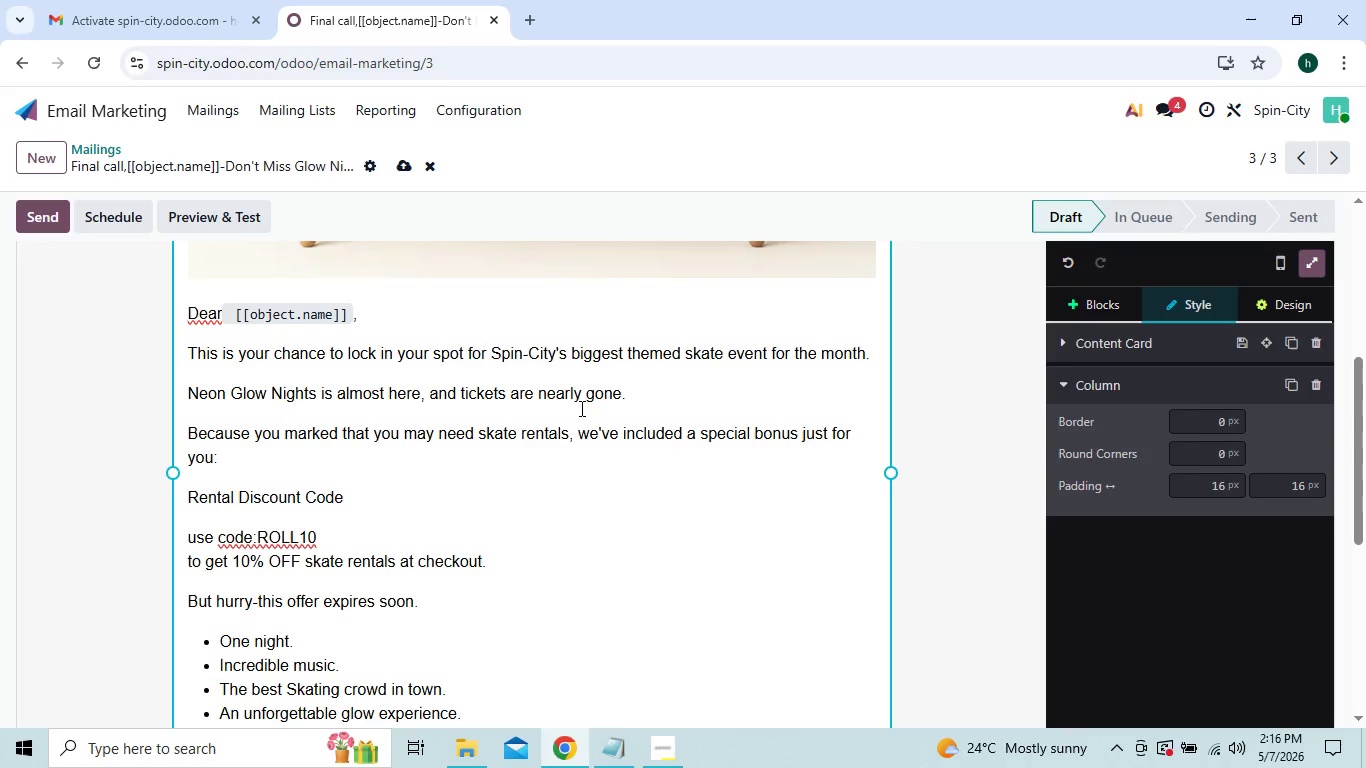 
left_click([271, 352])
 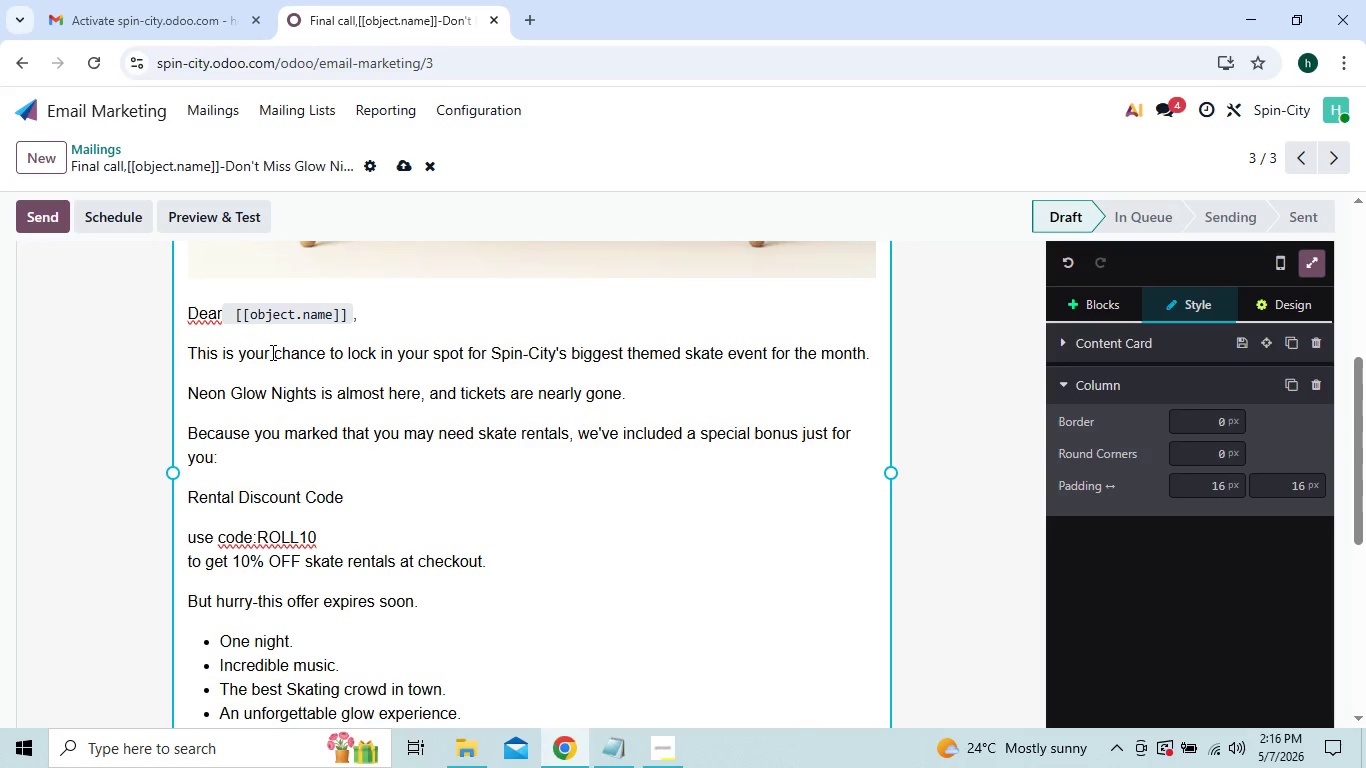 
type( last)
 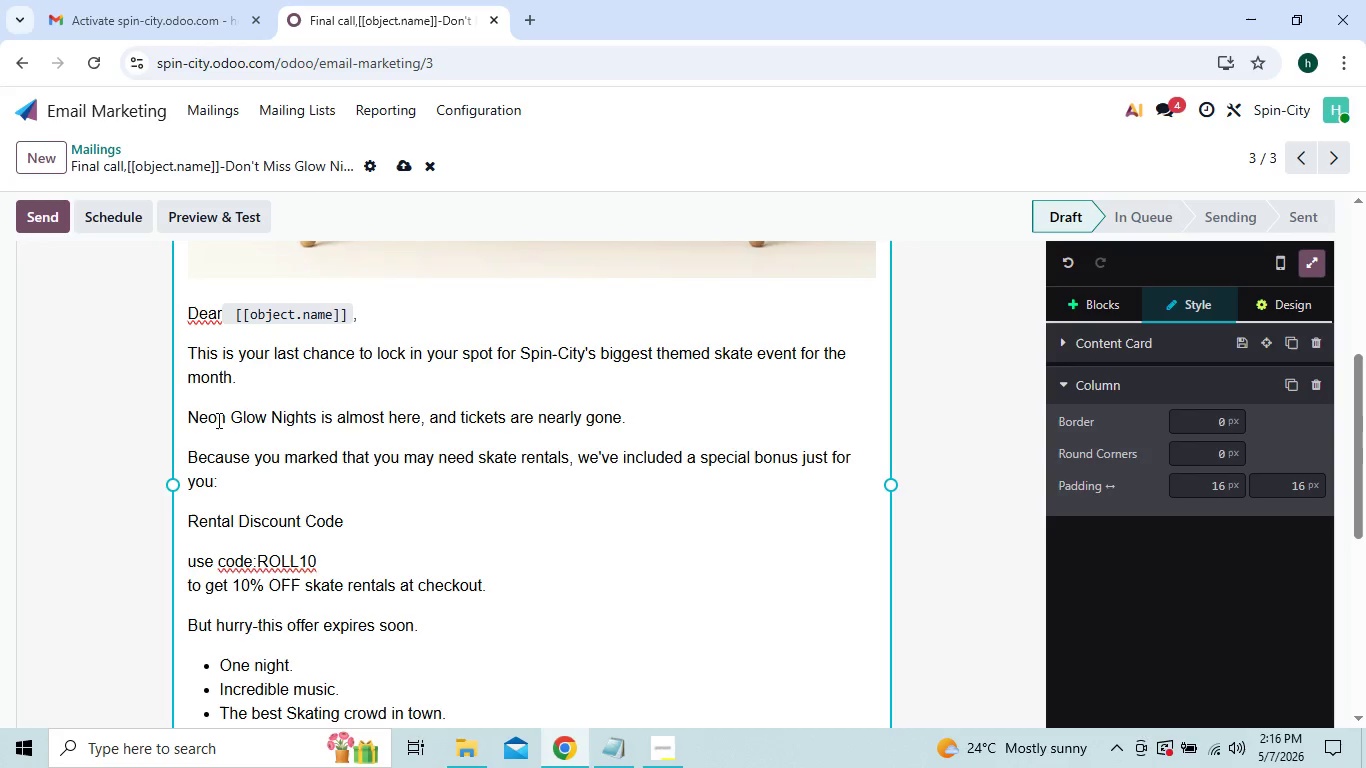 
wait(19.74)
 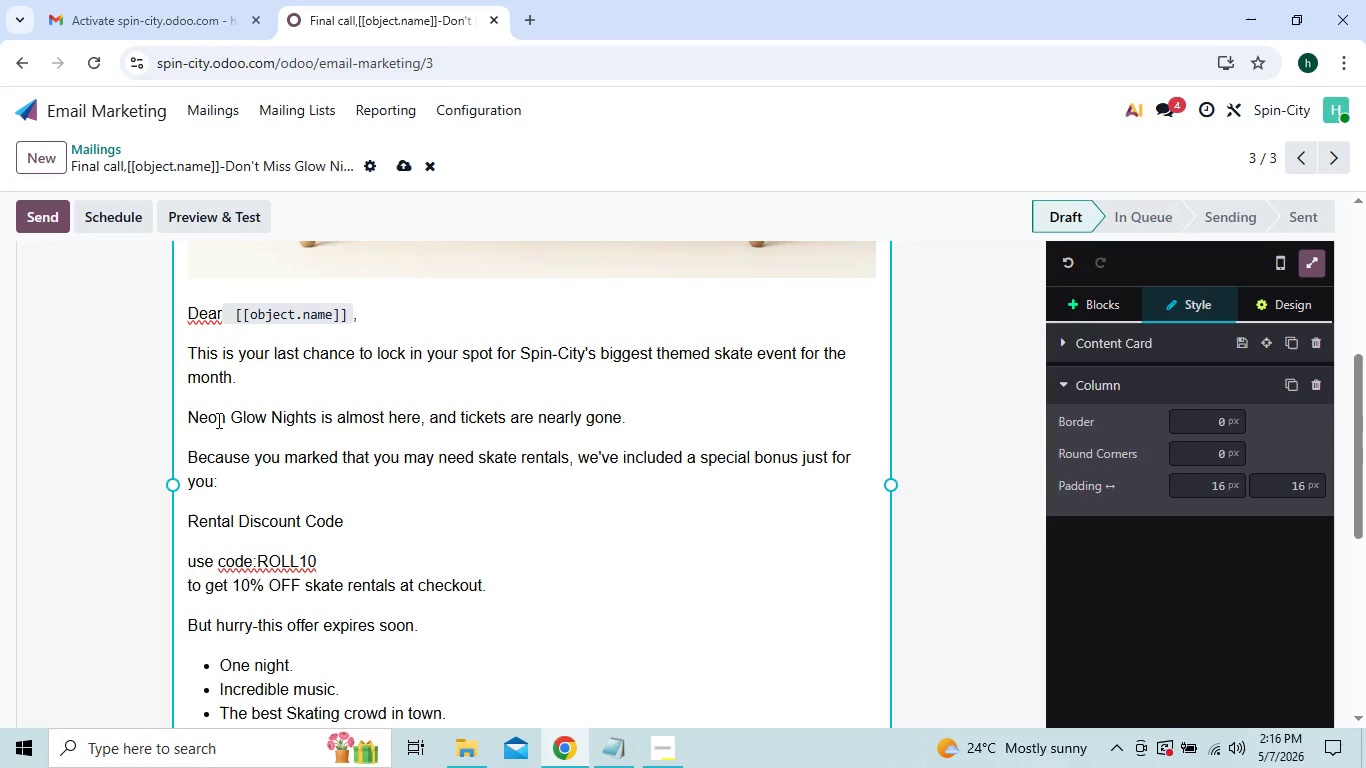 
left_click([677, 761])